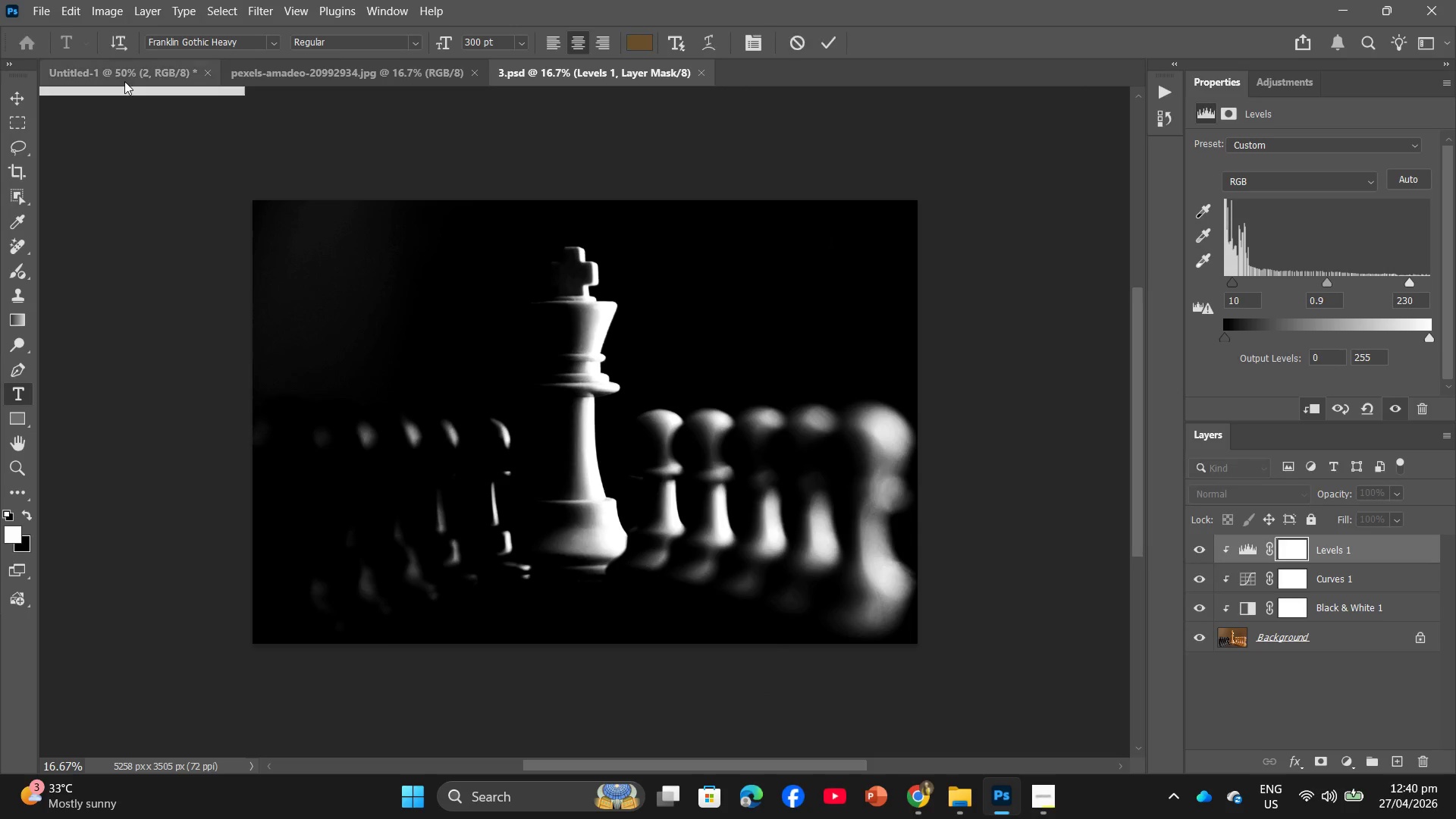 
left_click([124, 80])
 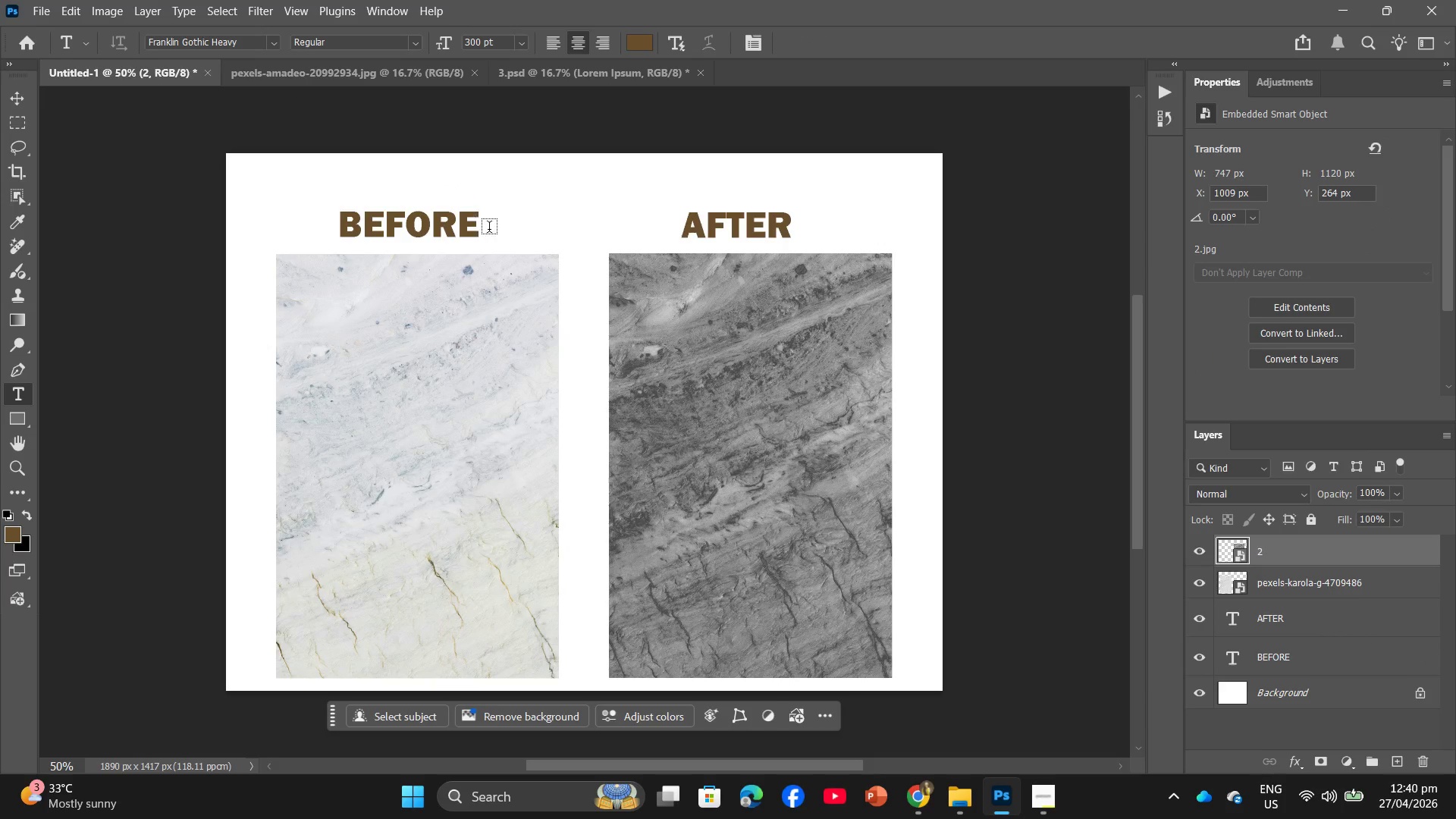 
left_click([529, 87])
 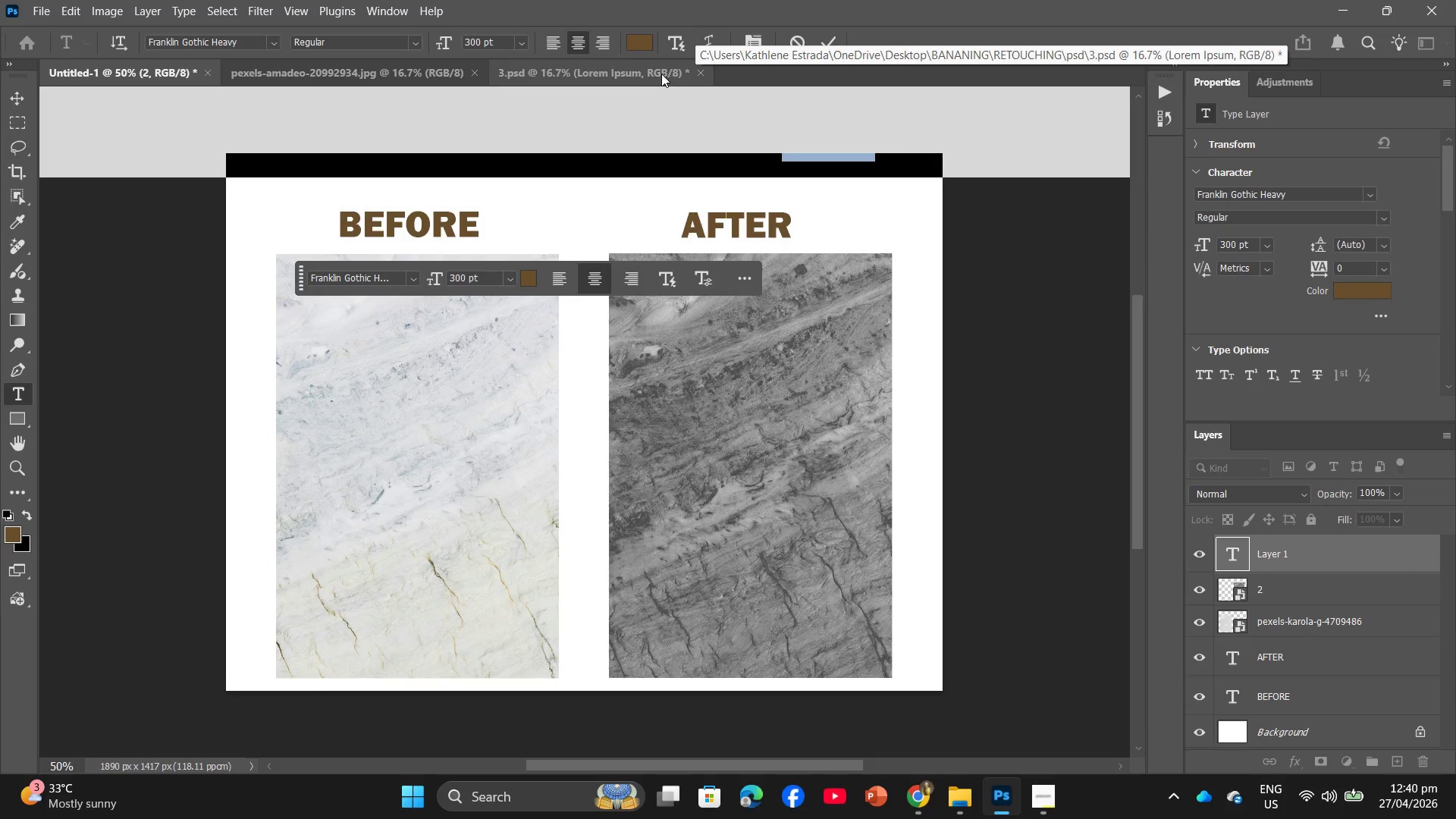 
key(Control+ControlLeft)
 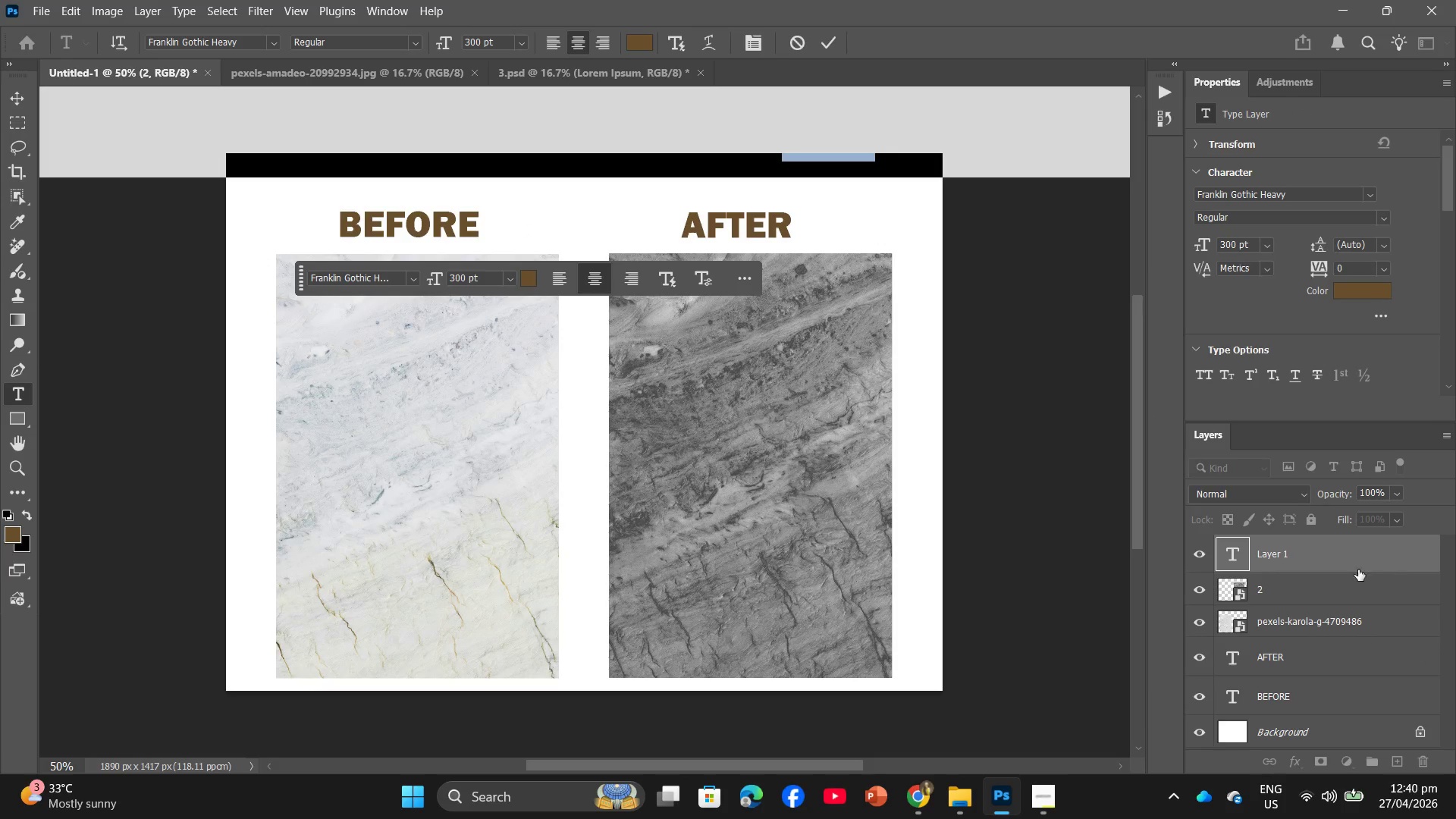 
left_click_drag(start_coordinate=[1336, 563], to_coordinate=[1429, 762])
 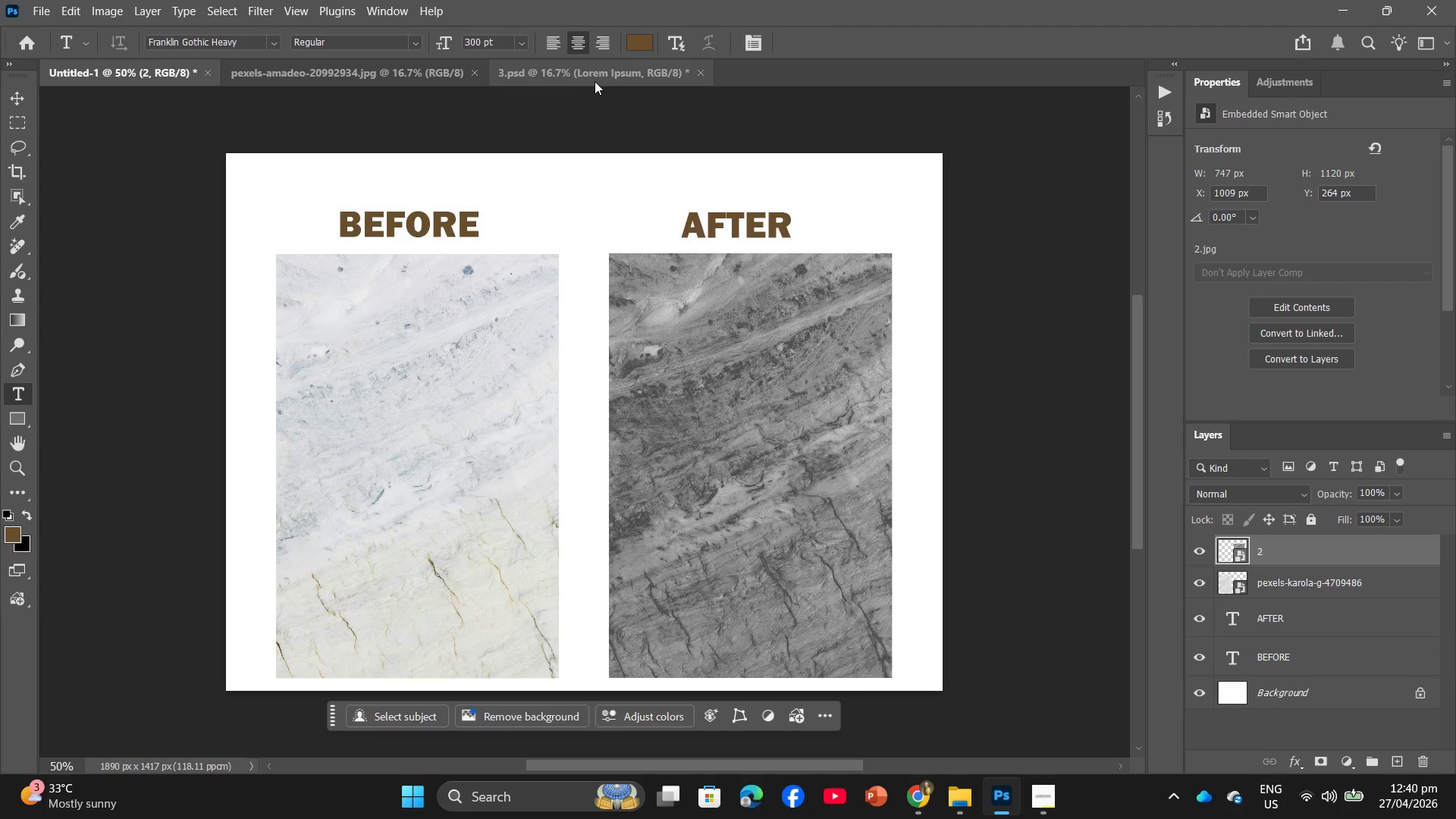 
left_click([587, 71])
 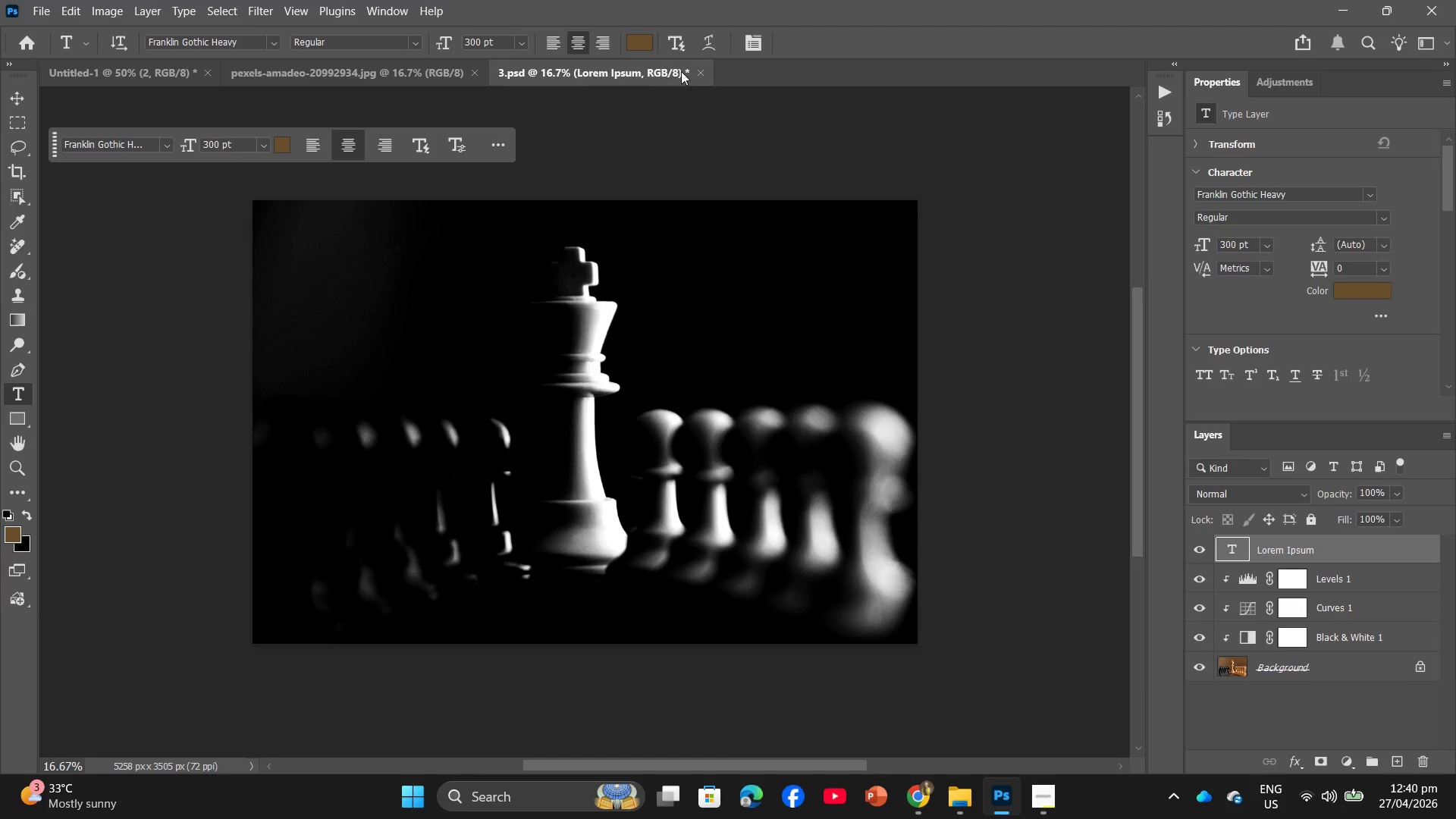 
left_click([698, 71])
 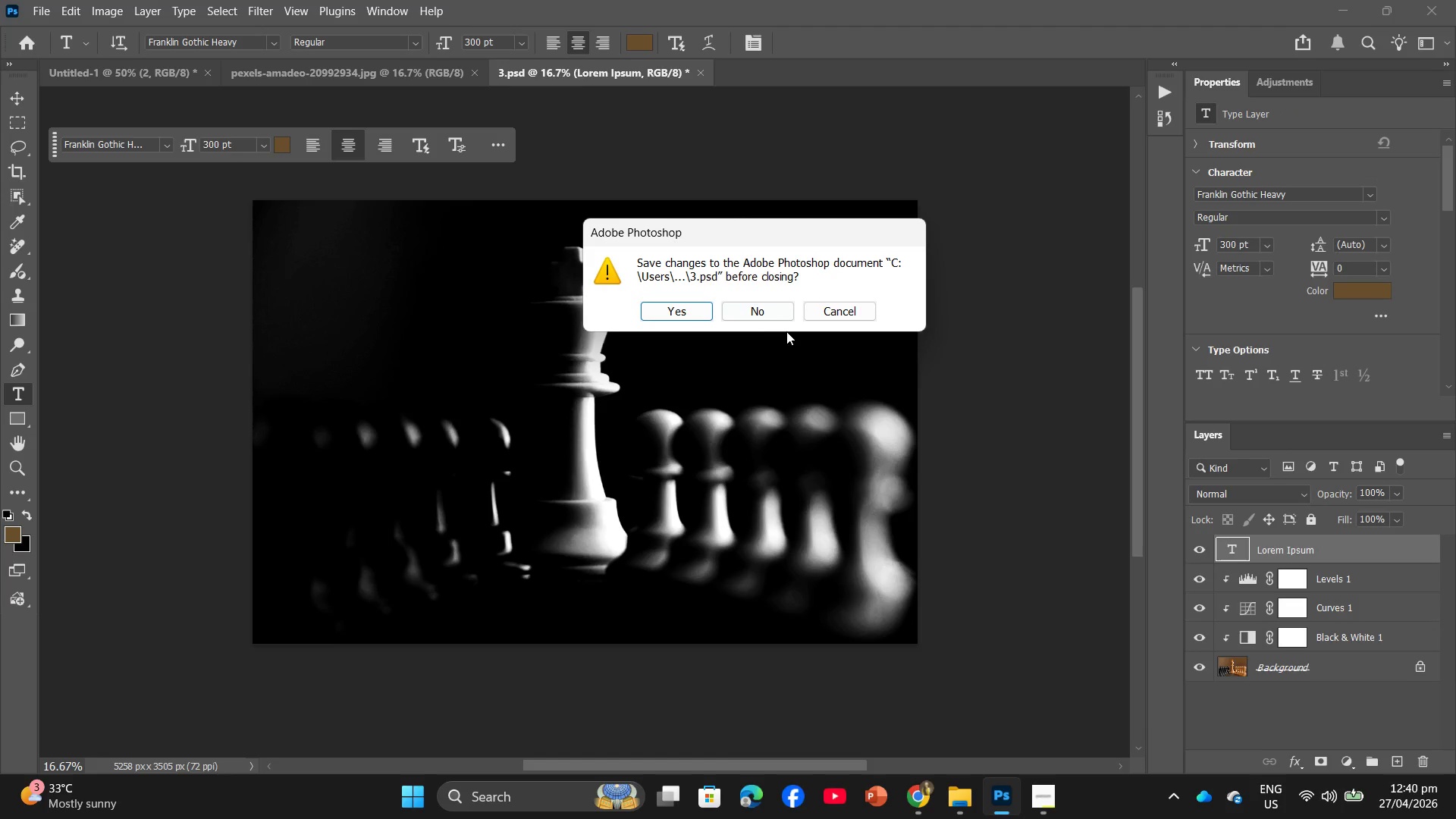 
left_click([767, 313])
 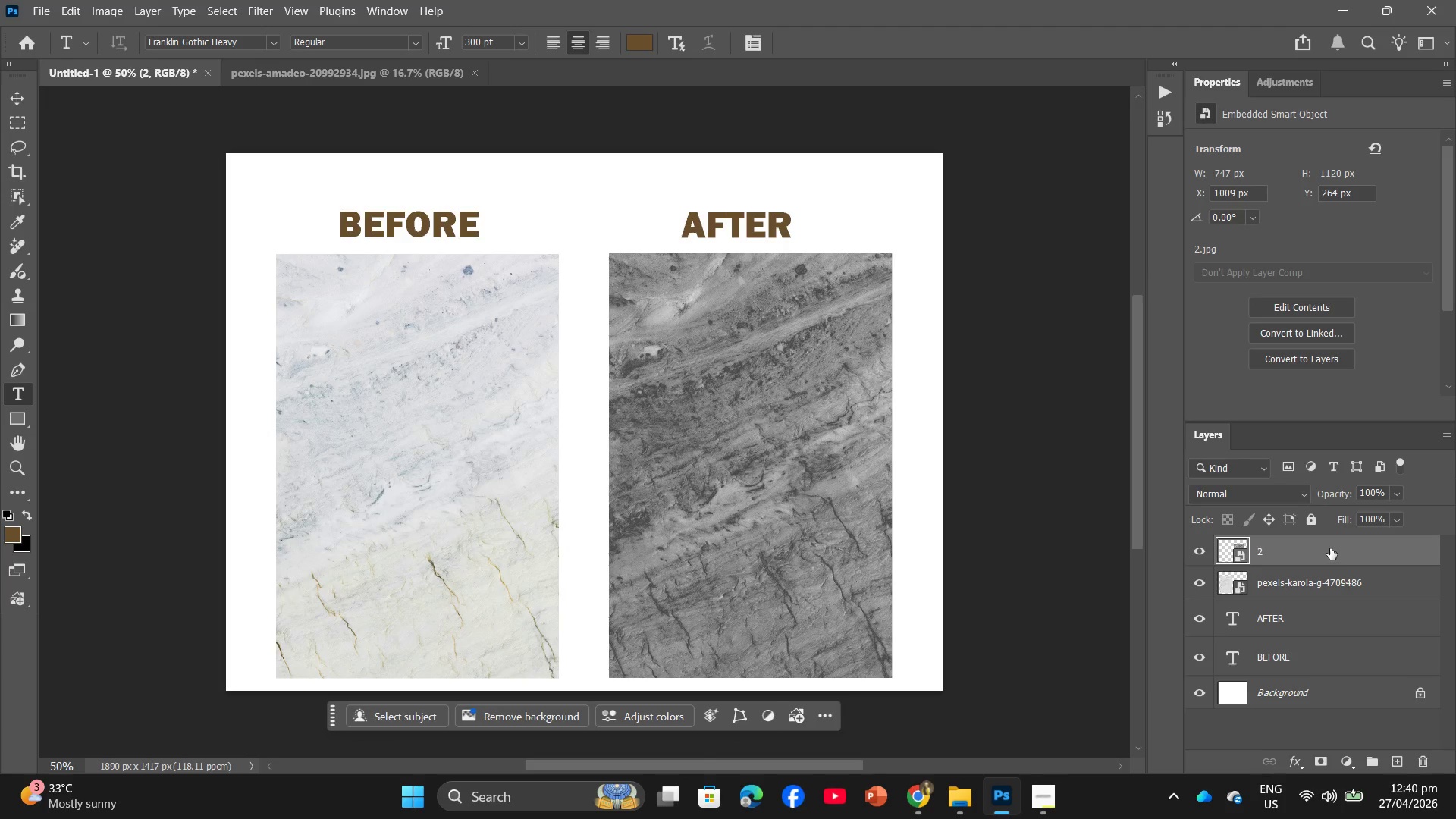 
left_click_drag(start_coordinate=[1346, 557], to_coordinate=[1425, 760])
 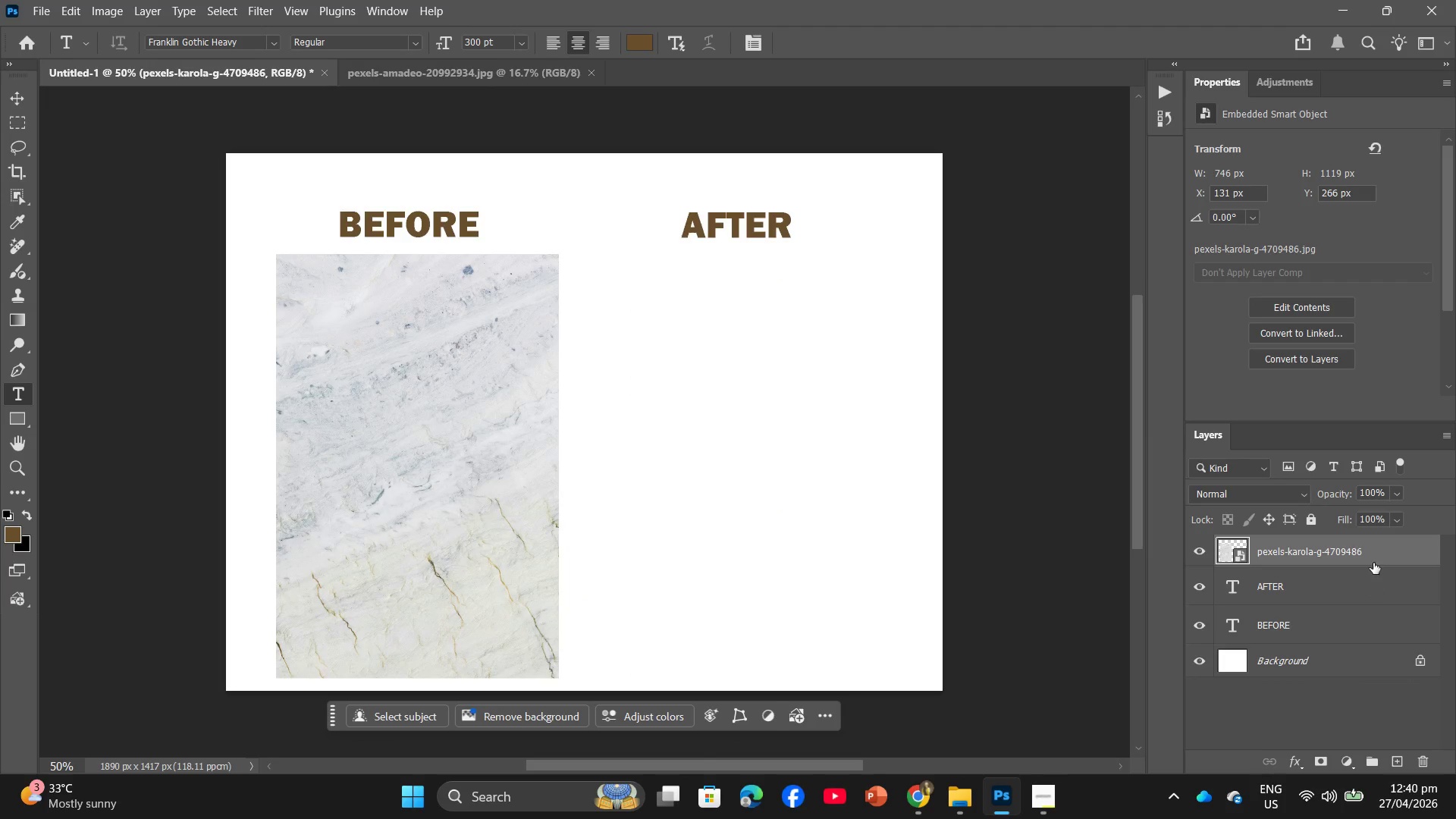 
left_click_drag(start_coordinate=[1373, 557], to_coordinate=[1421, 767])
 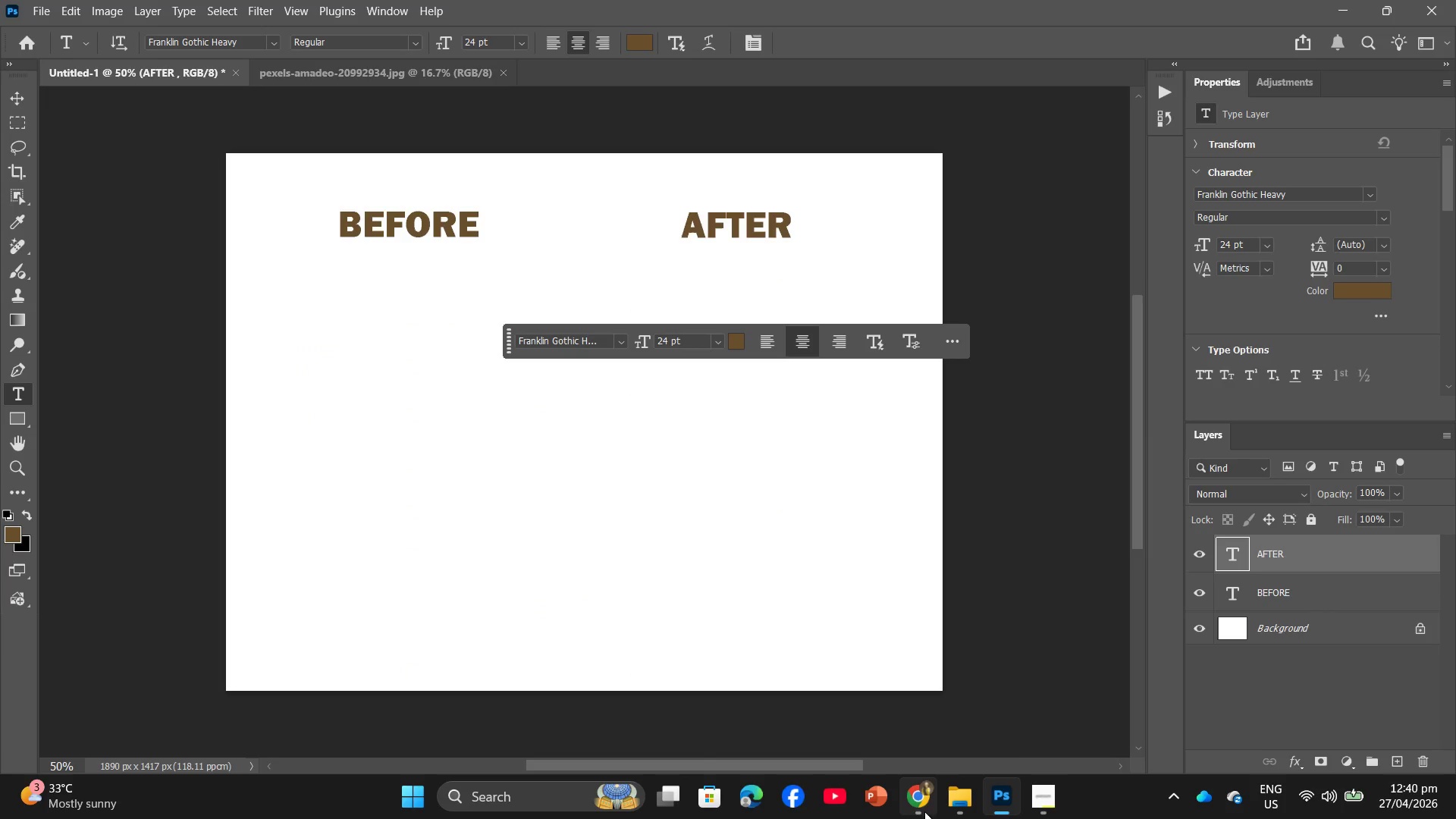 
left_click([951, 795])
 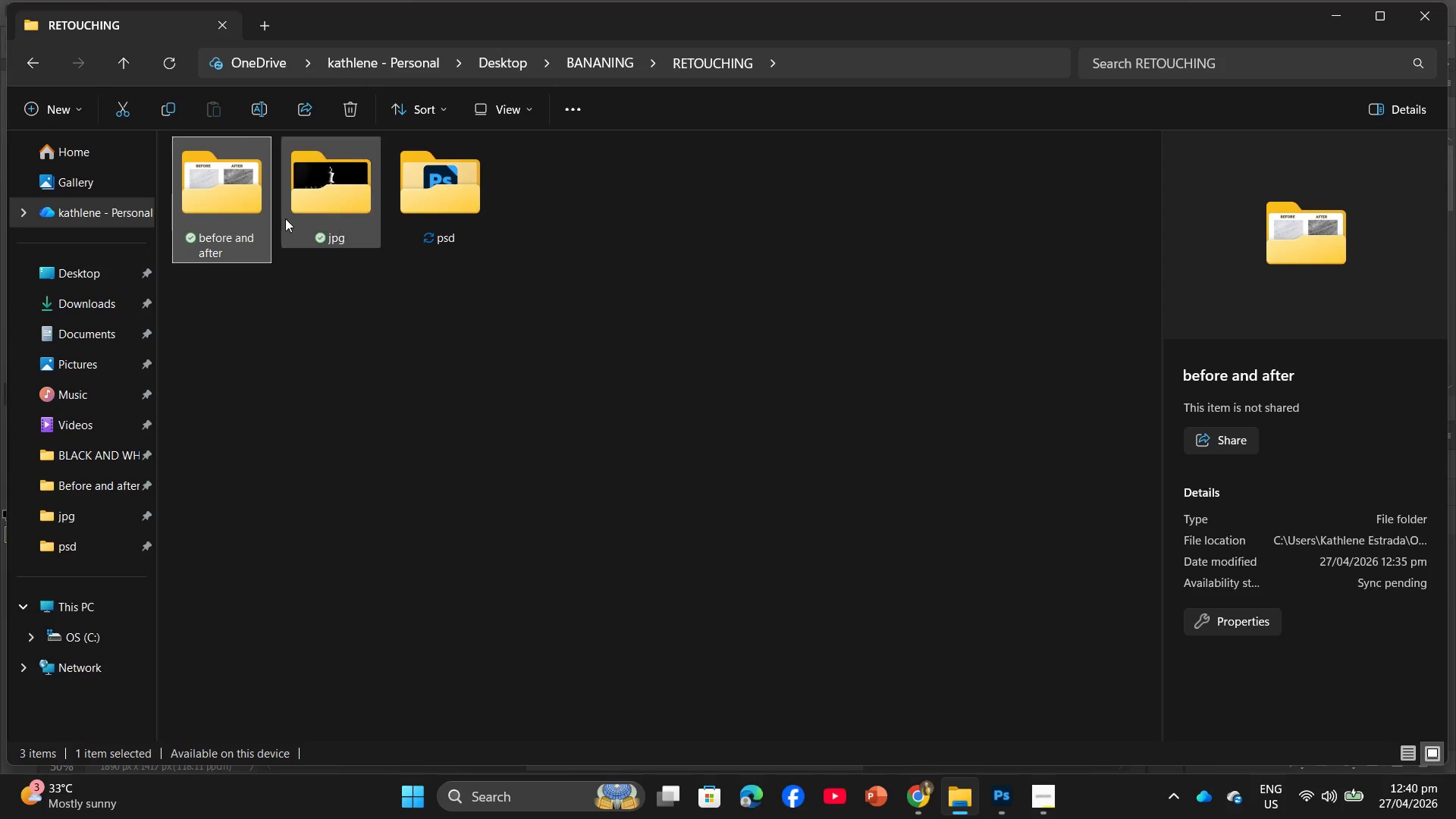 
double_click([321, 215])
 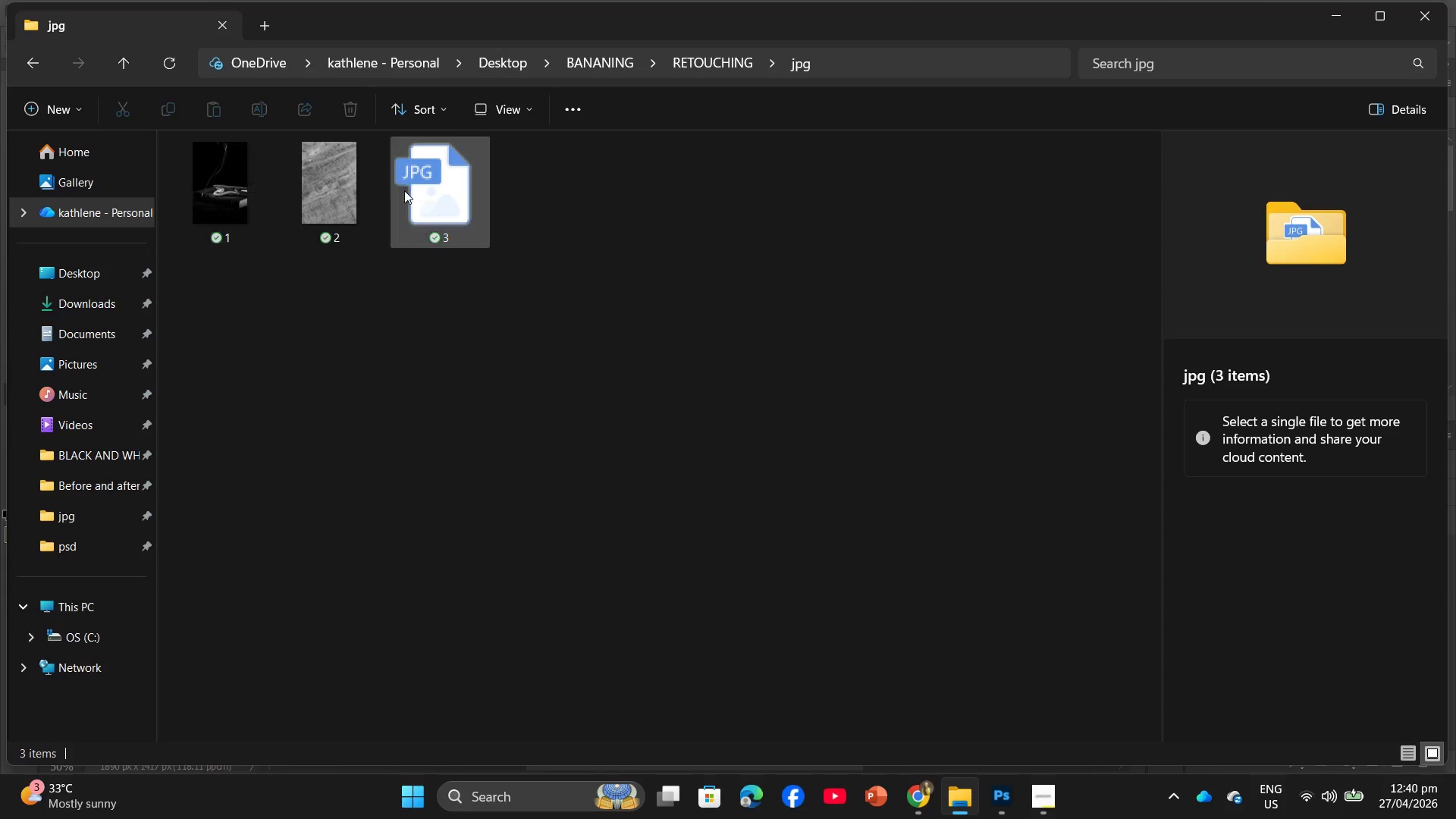 
left_click_drag(start_coordinate=[455, 190], to_coordinate=[675, 469])
 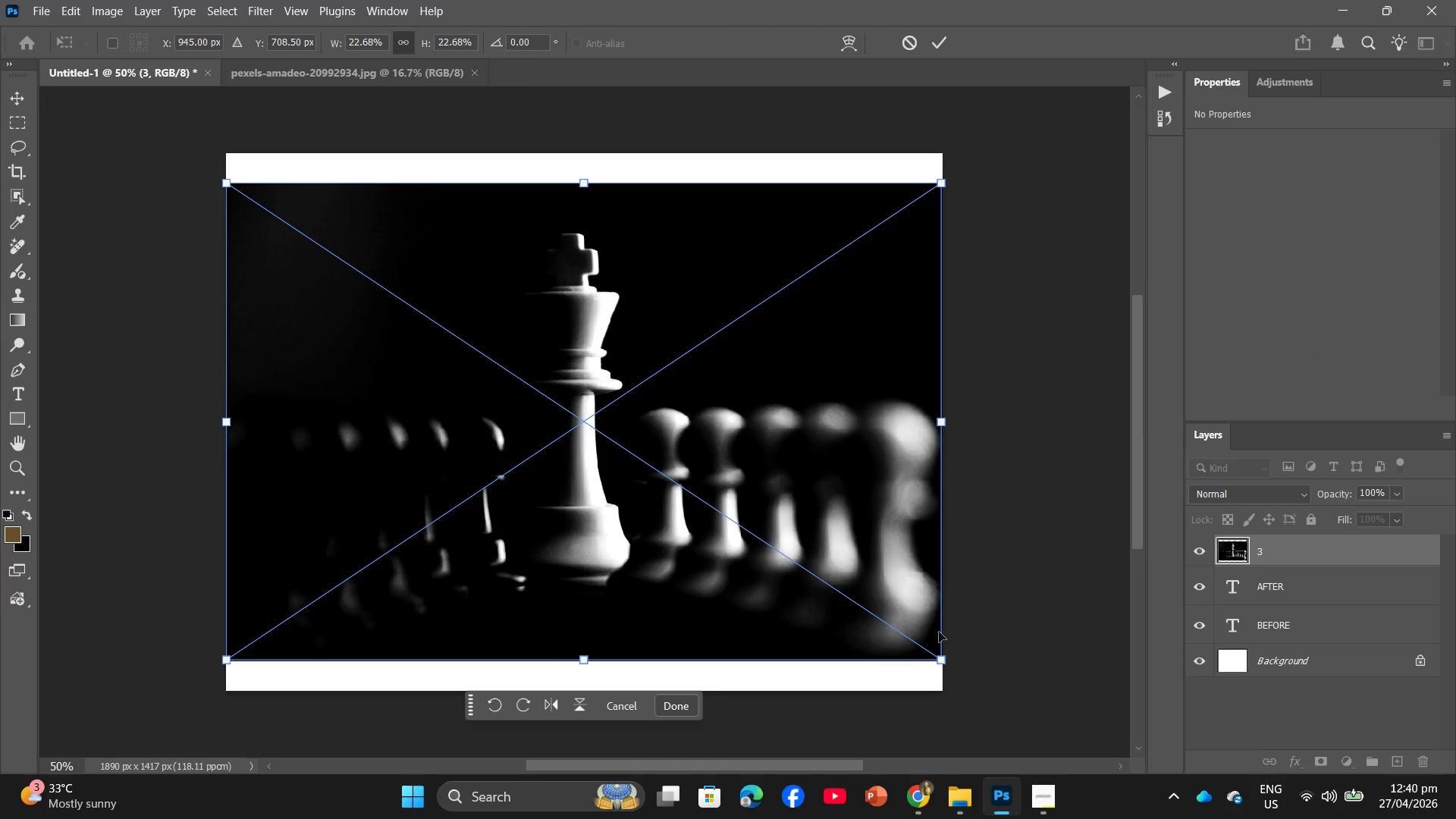 
left_click_drag(start_coordinate=[940, 657], to_coordinate=[616, 453])
 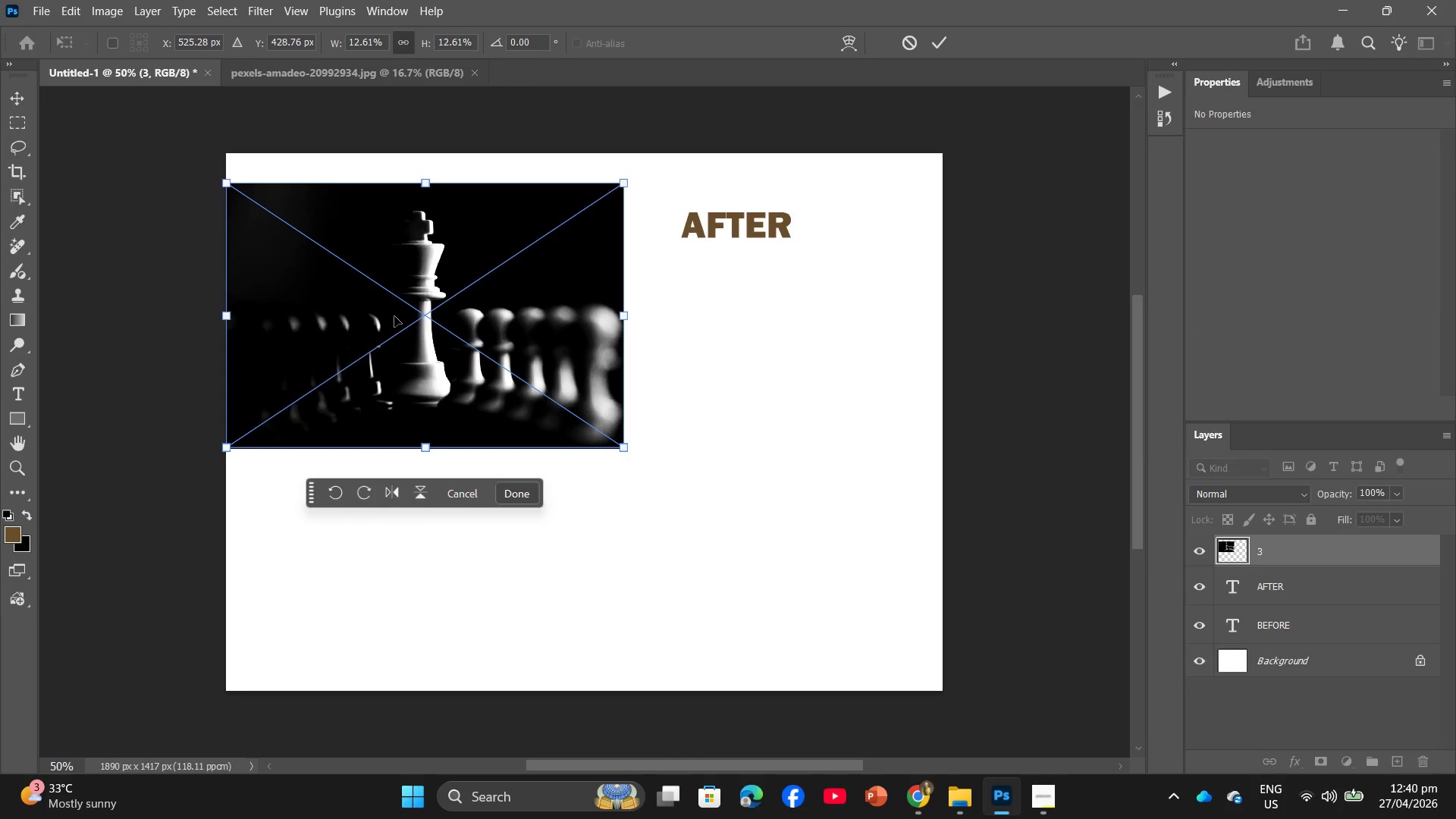 
left_click_drag(start_coordinate=[394, 316], to_coordinate=[679, 457])
 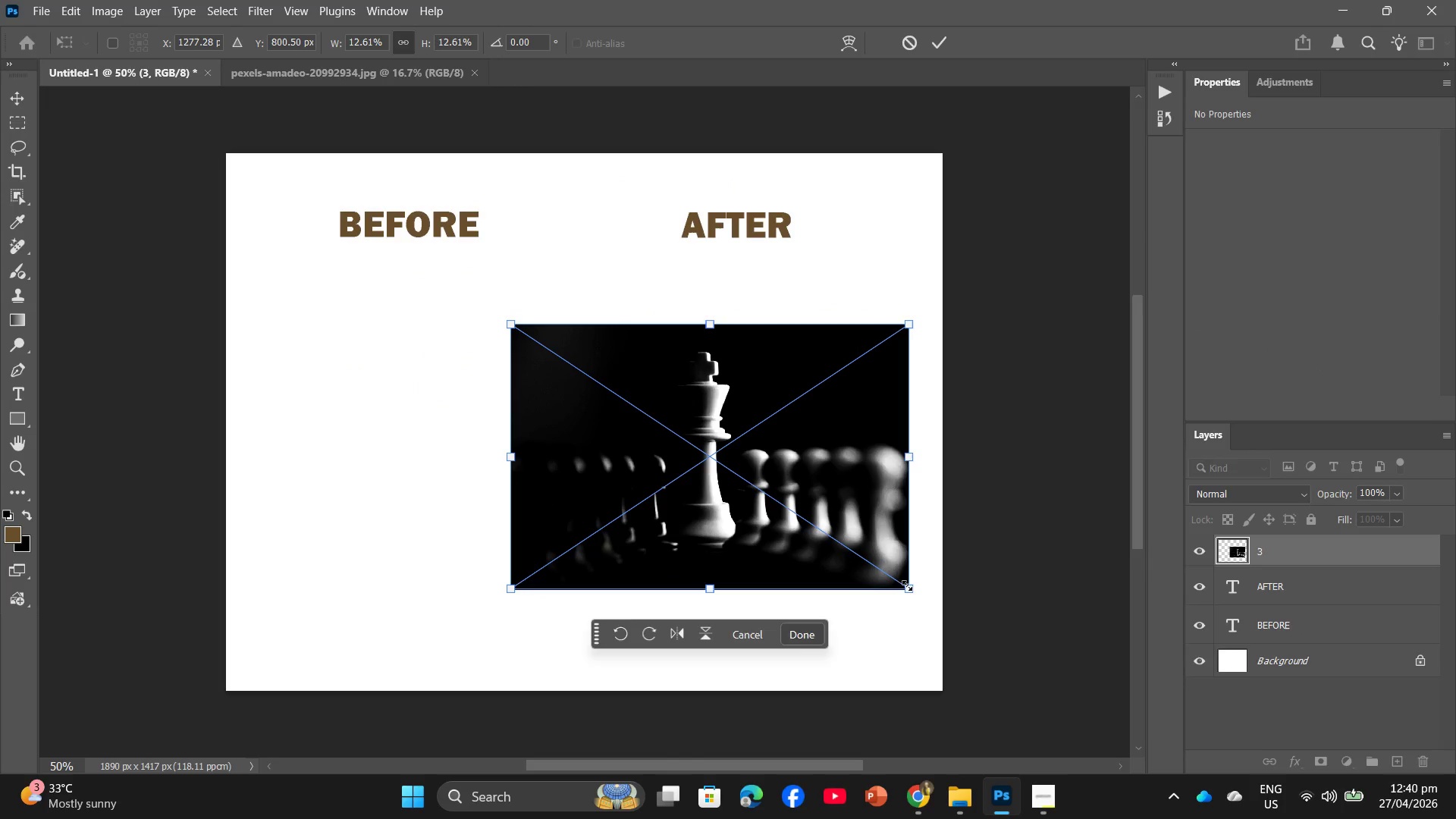 
left_click_drag(start_coordinate=[903, 587], to_coordinate=[838, 540])
 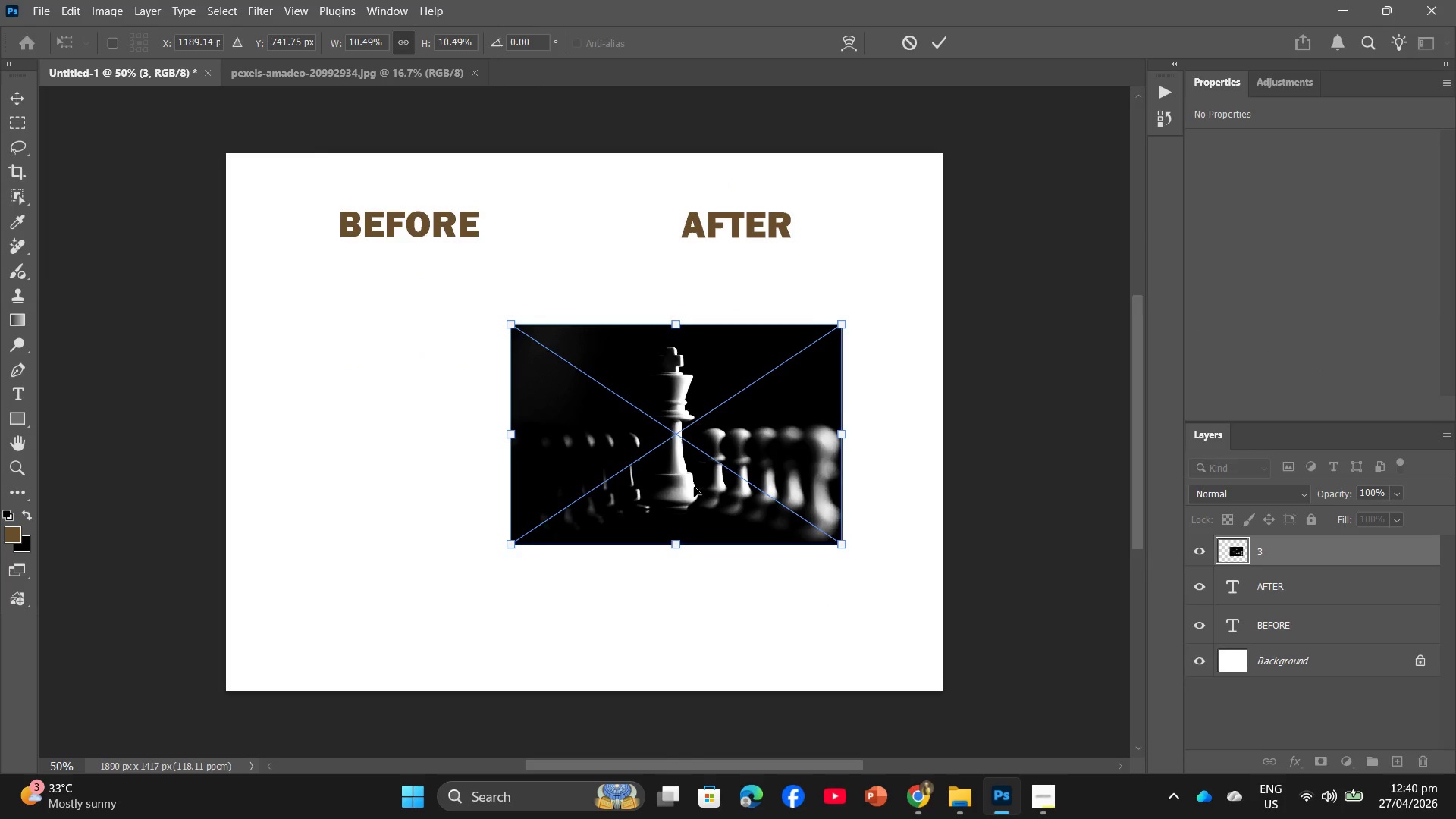 
left_click_drag(start_coordinate=[694, 487], to_coordinate=[767, 478])
 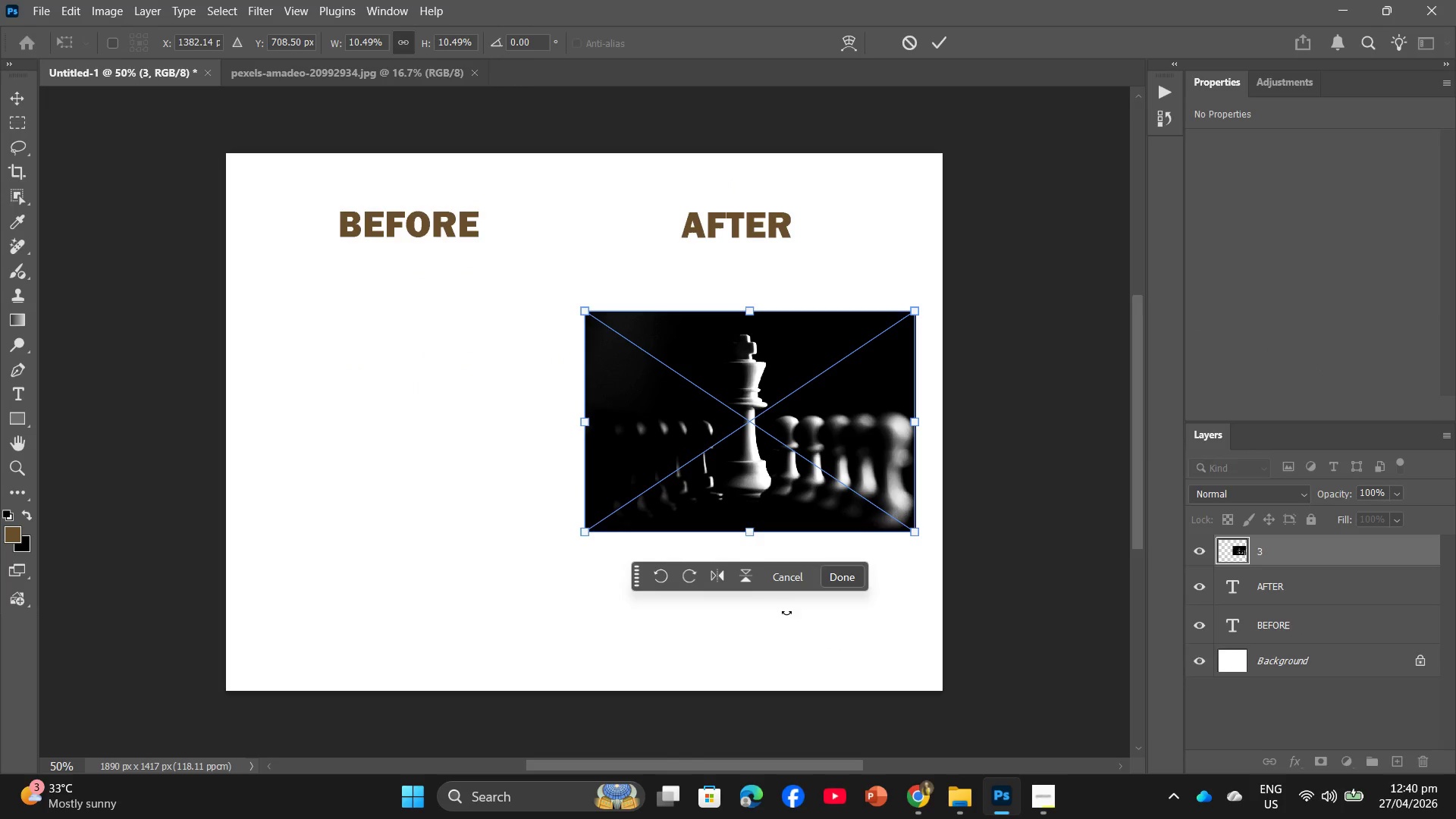 
key(Enter)